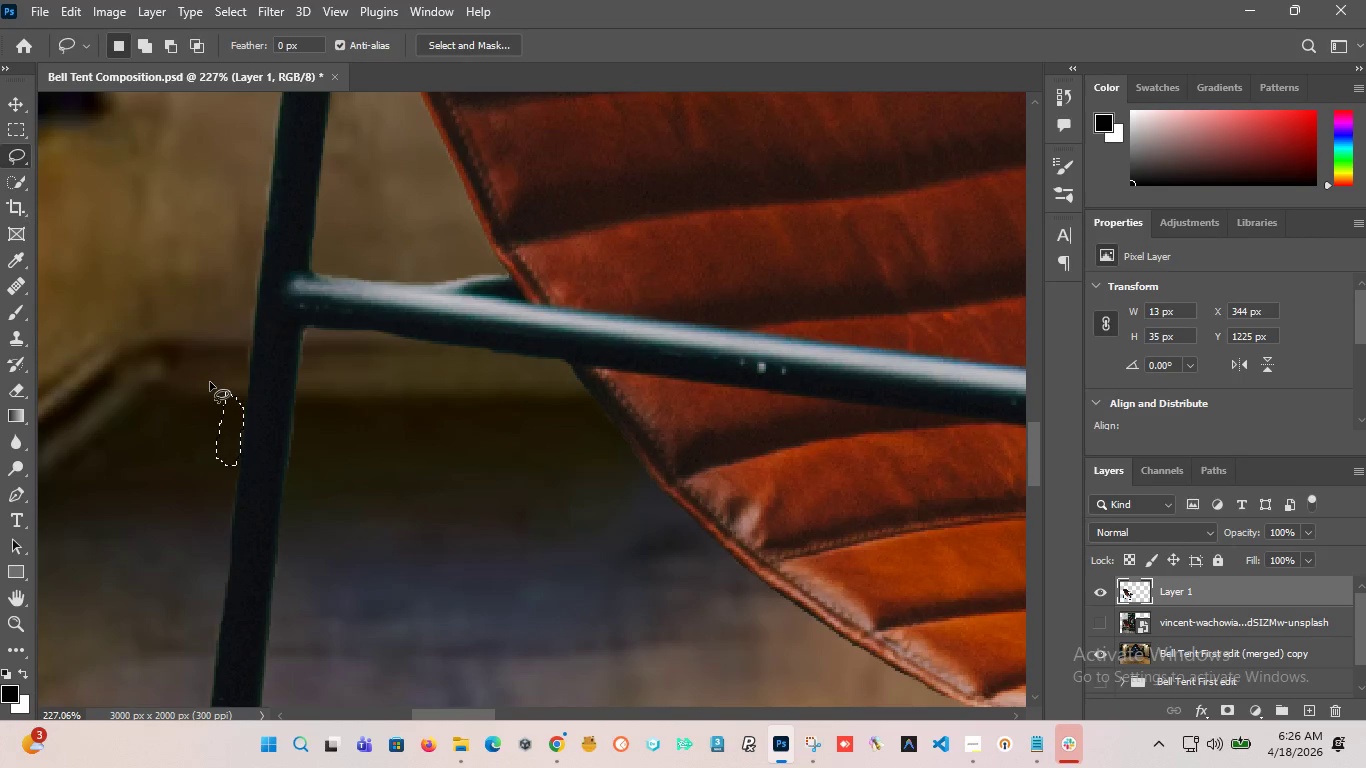 
left_click([233, 370])
 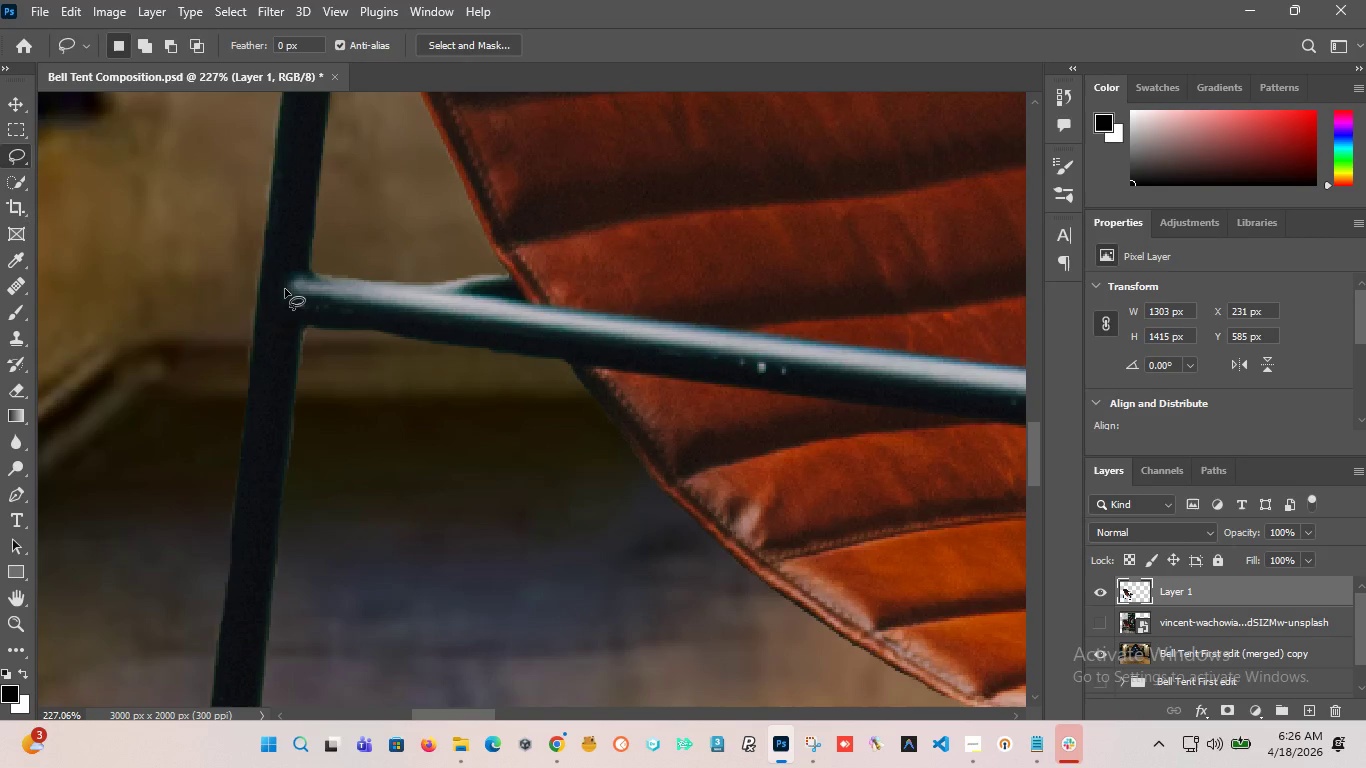 
hold_key(key=AltLeft, duration=3.08)
scroll: coordinate [444, 225], scroll_direction: down, amount: 21.0
 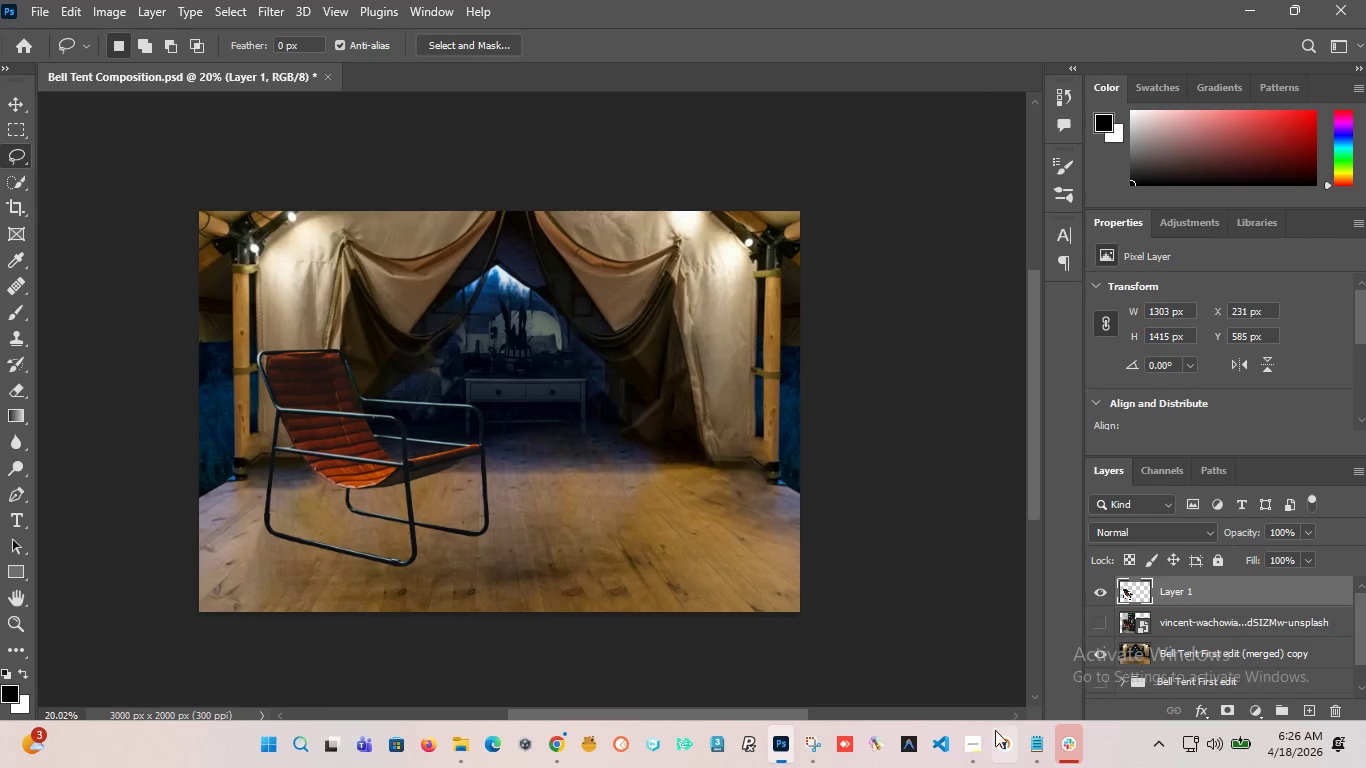 
left_click([979, 747])